 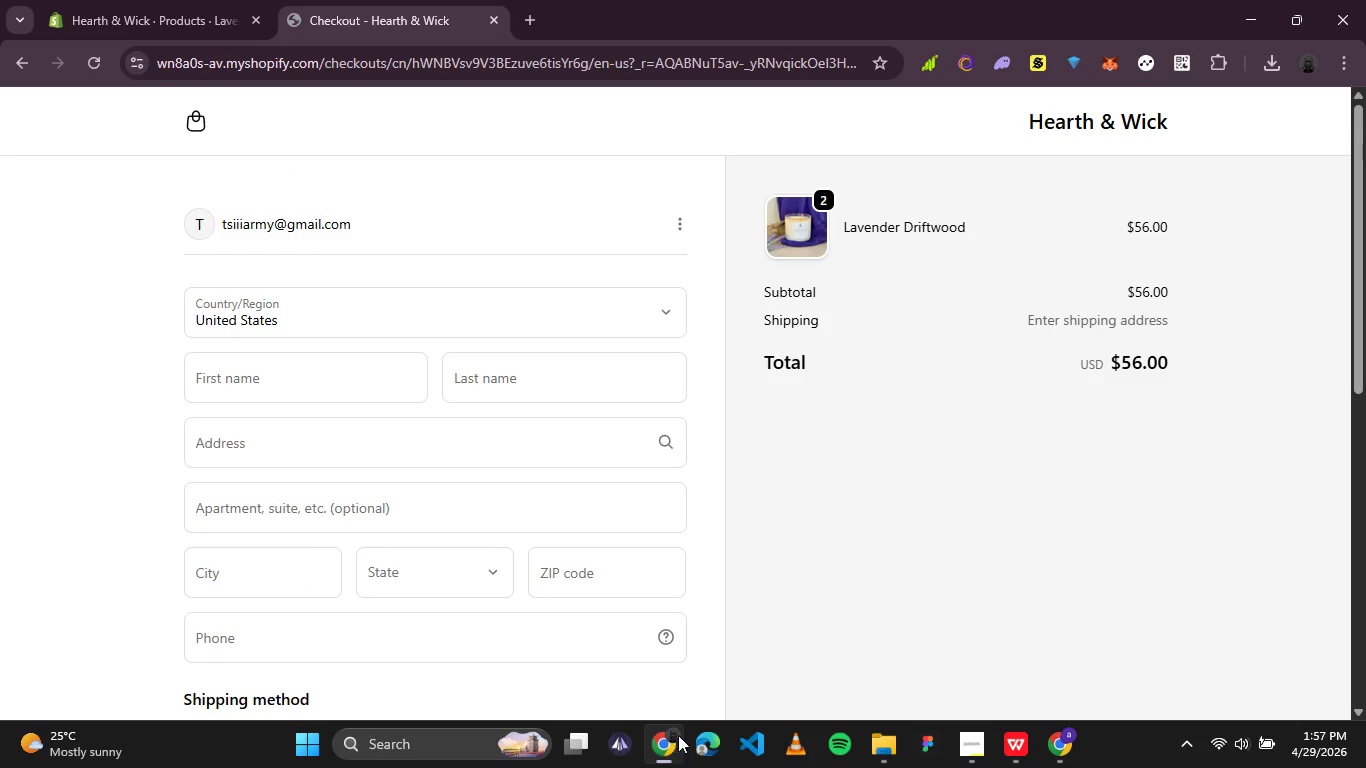 
left_click([124, 0])
 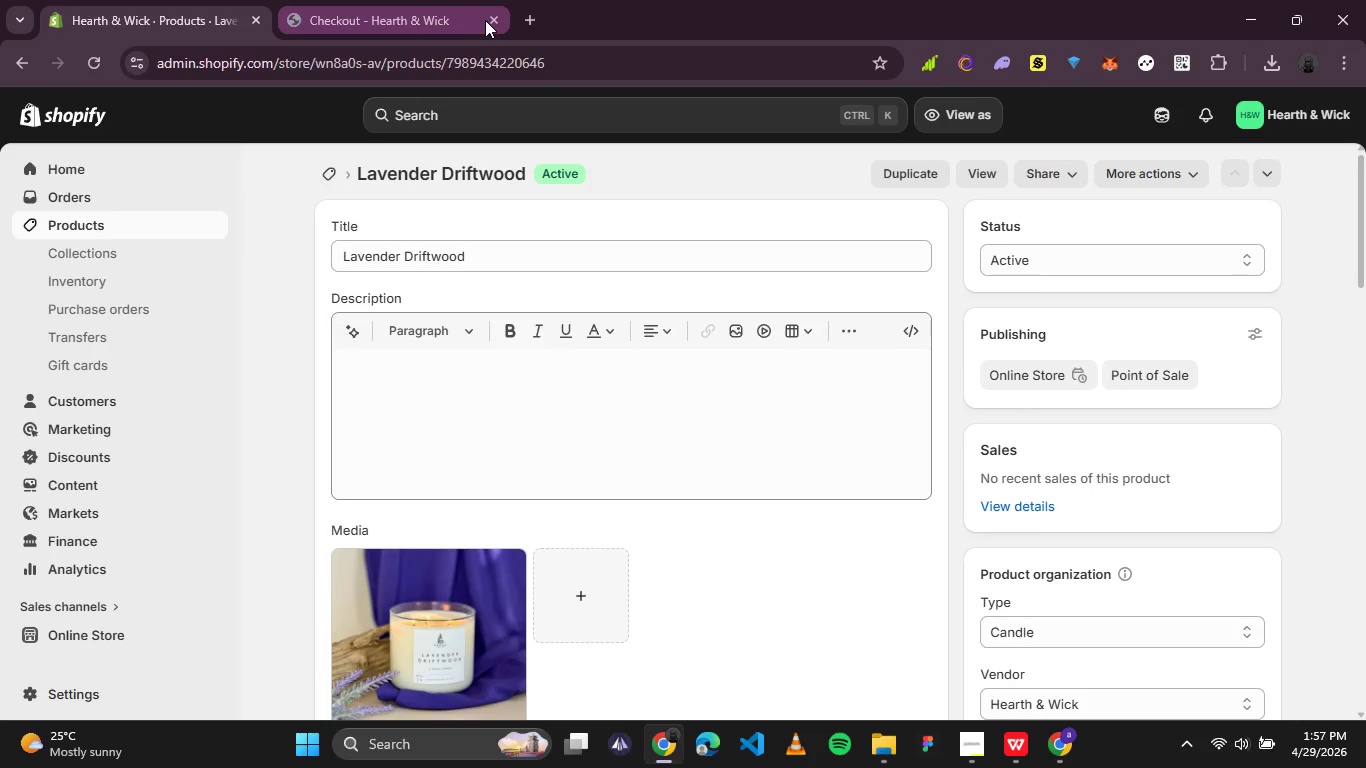 
left_click([491, 20])
 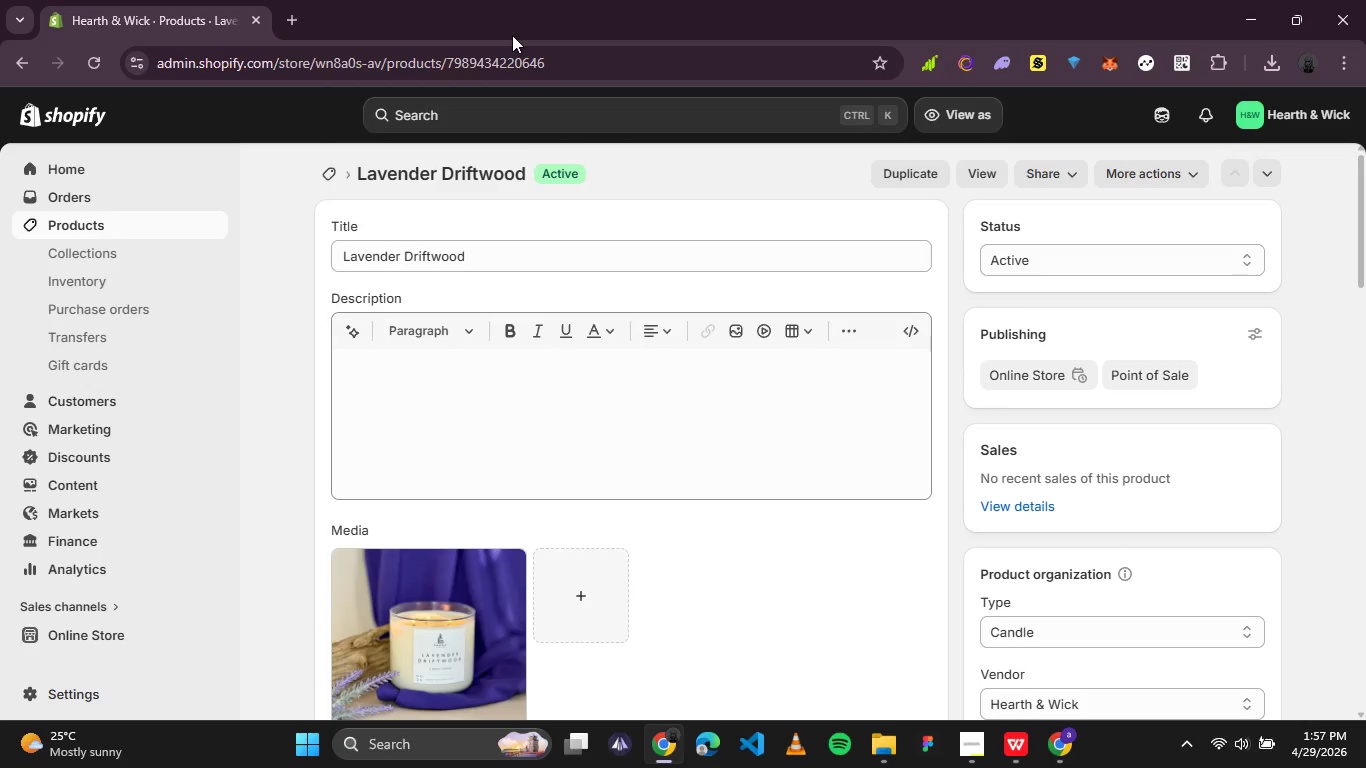 
wait(21.66)
 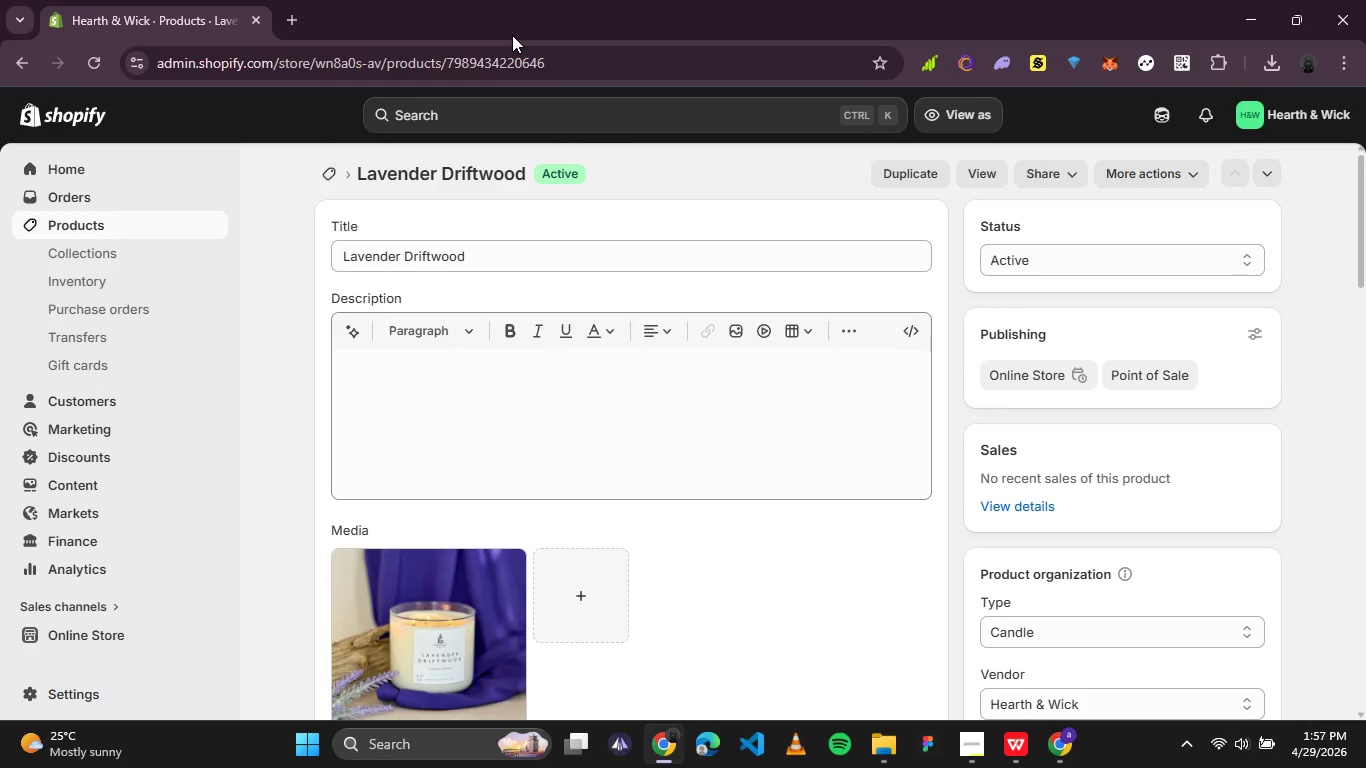 
left_click([886, 752])
 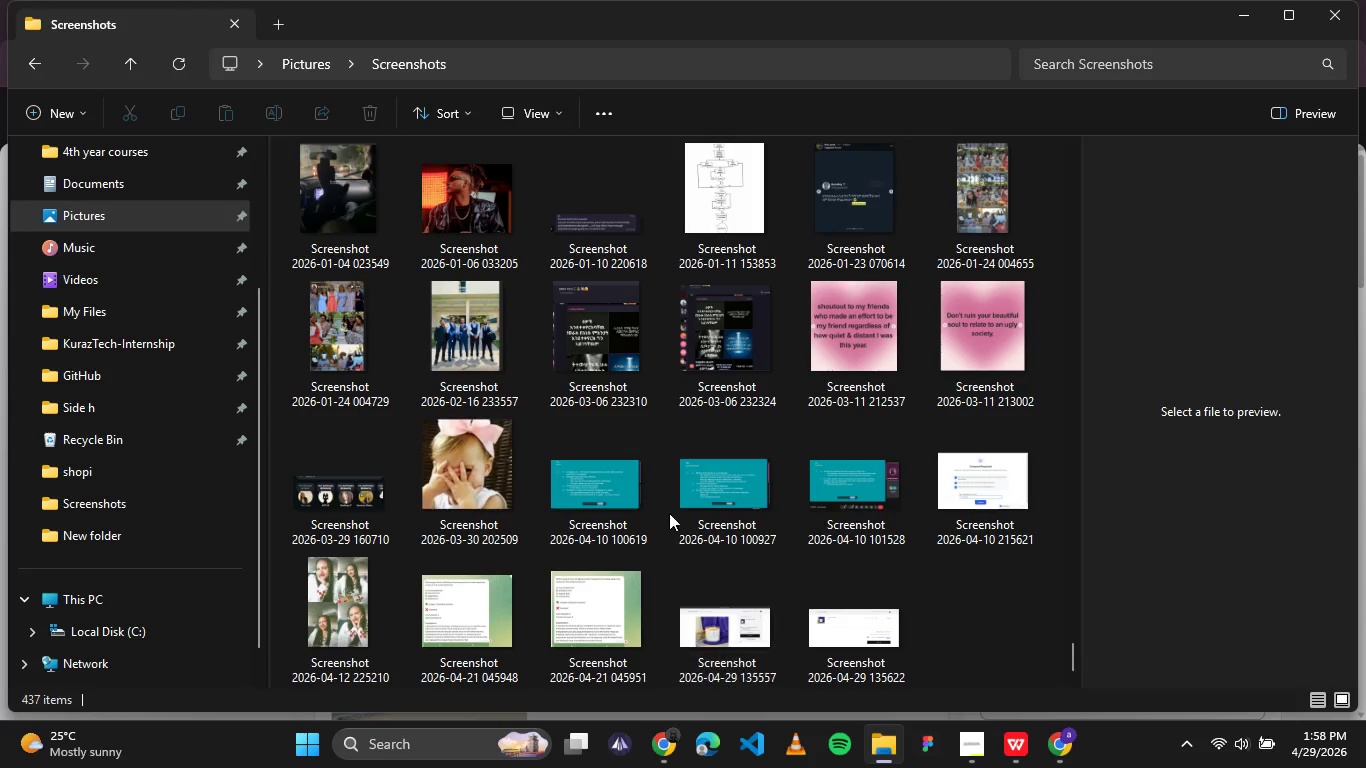 
scroll: coordinate [653, 468], scroll_direction: up, amount: 47.0
 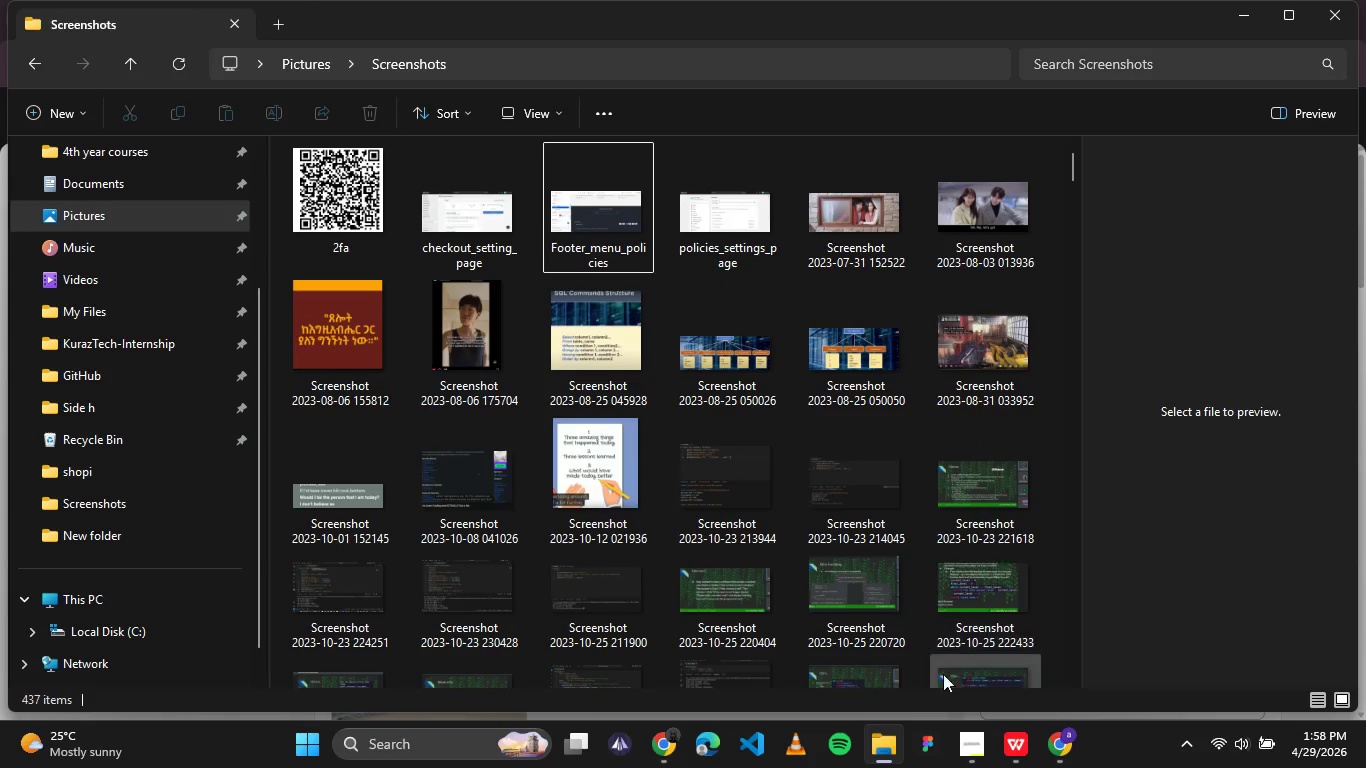 
left_click([964, 748])